 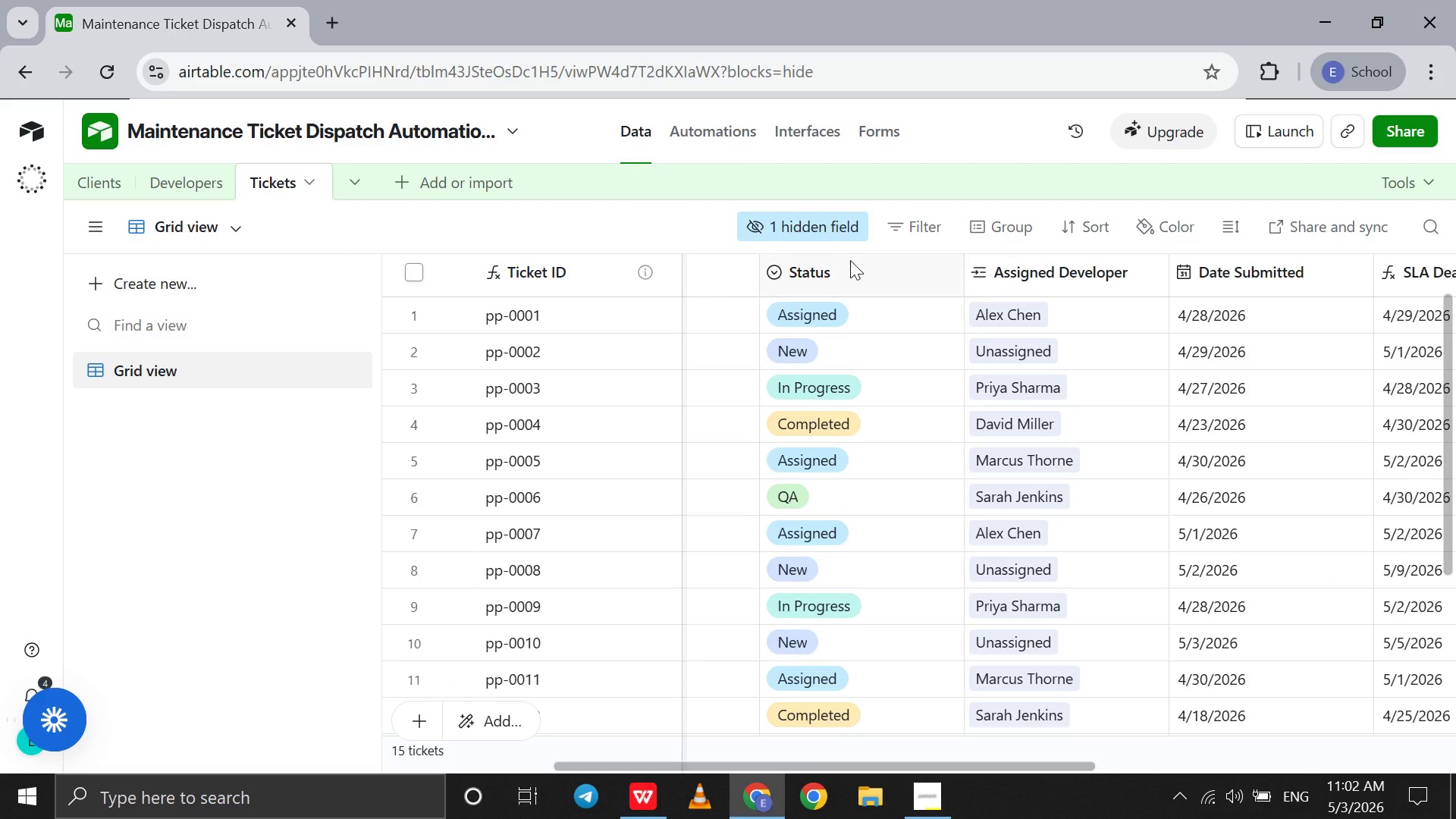 
double_click([843, 255])
 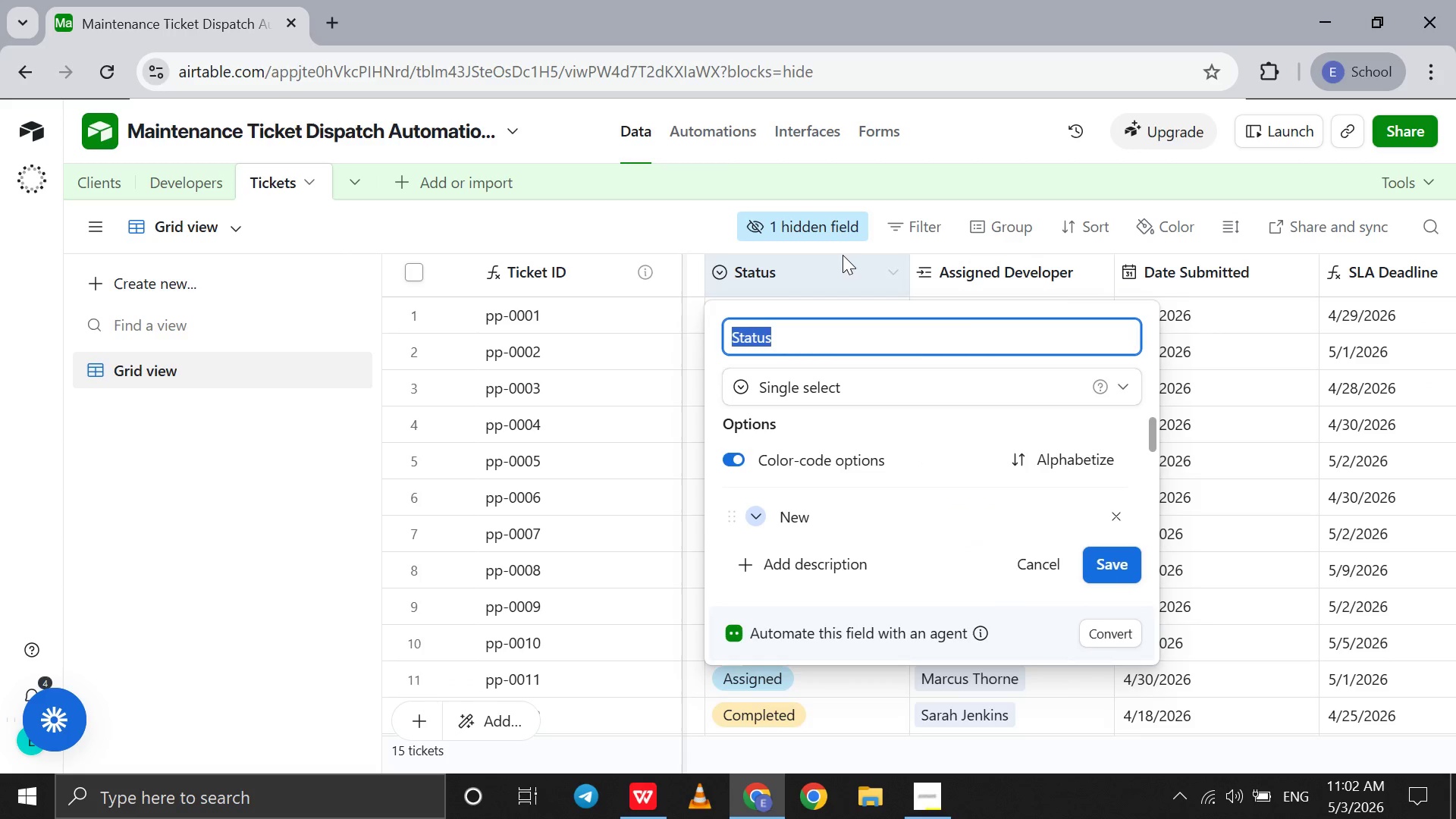 
left_click([843, 255])
 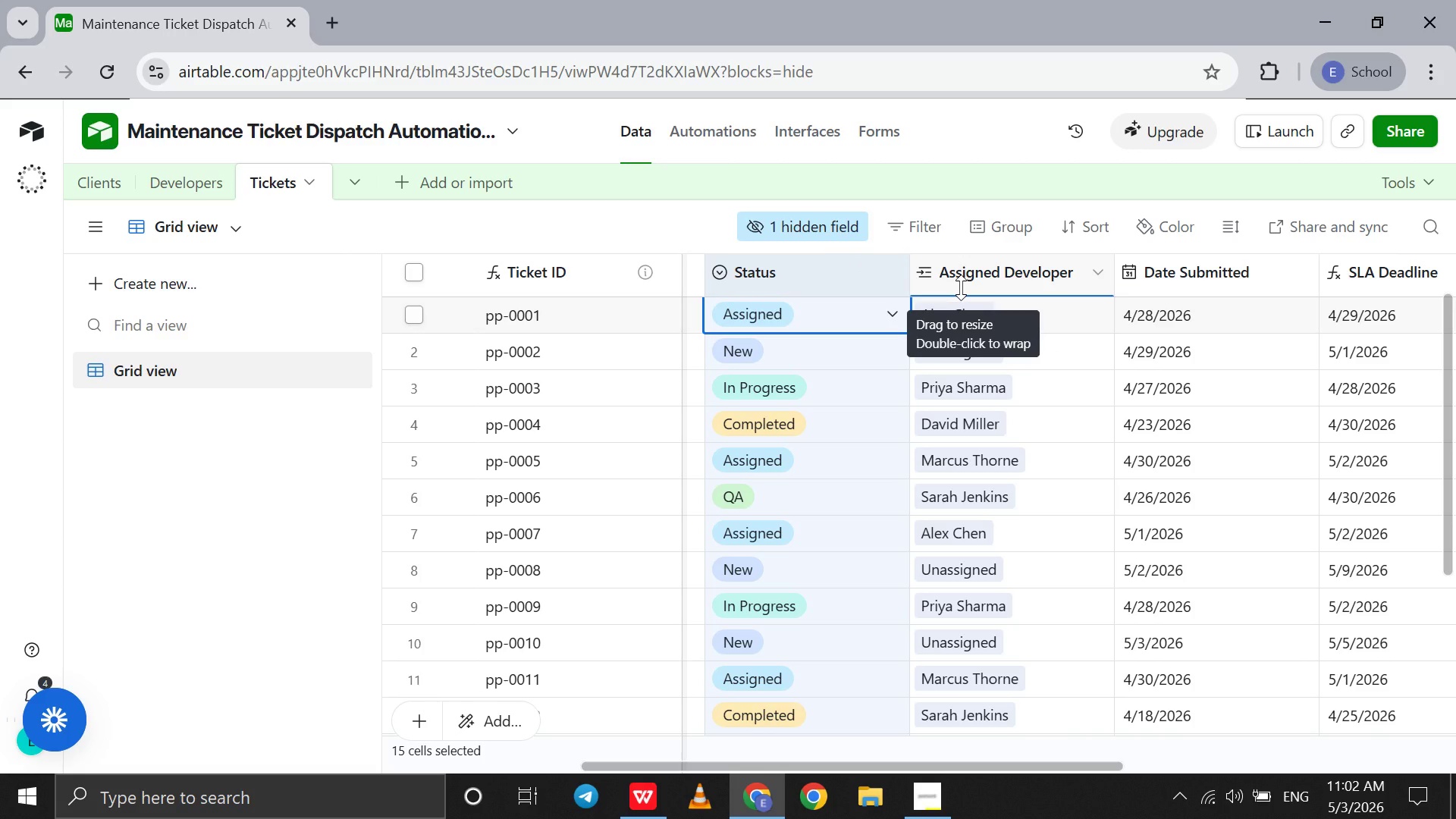 
scroll: coordinate [961, 287], scroll_direction: up, amount: 5.0
 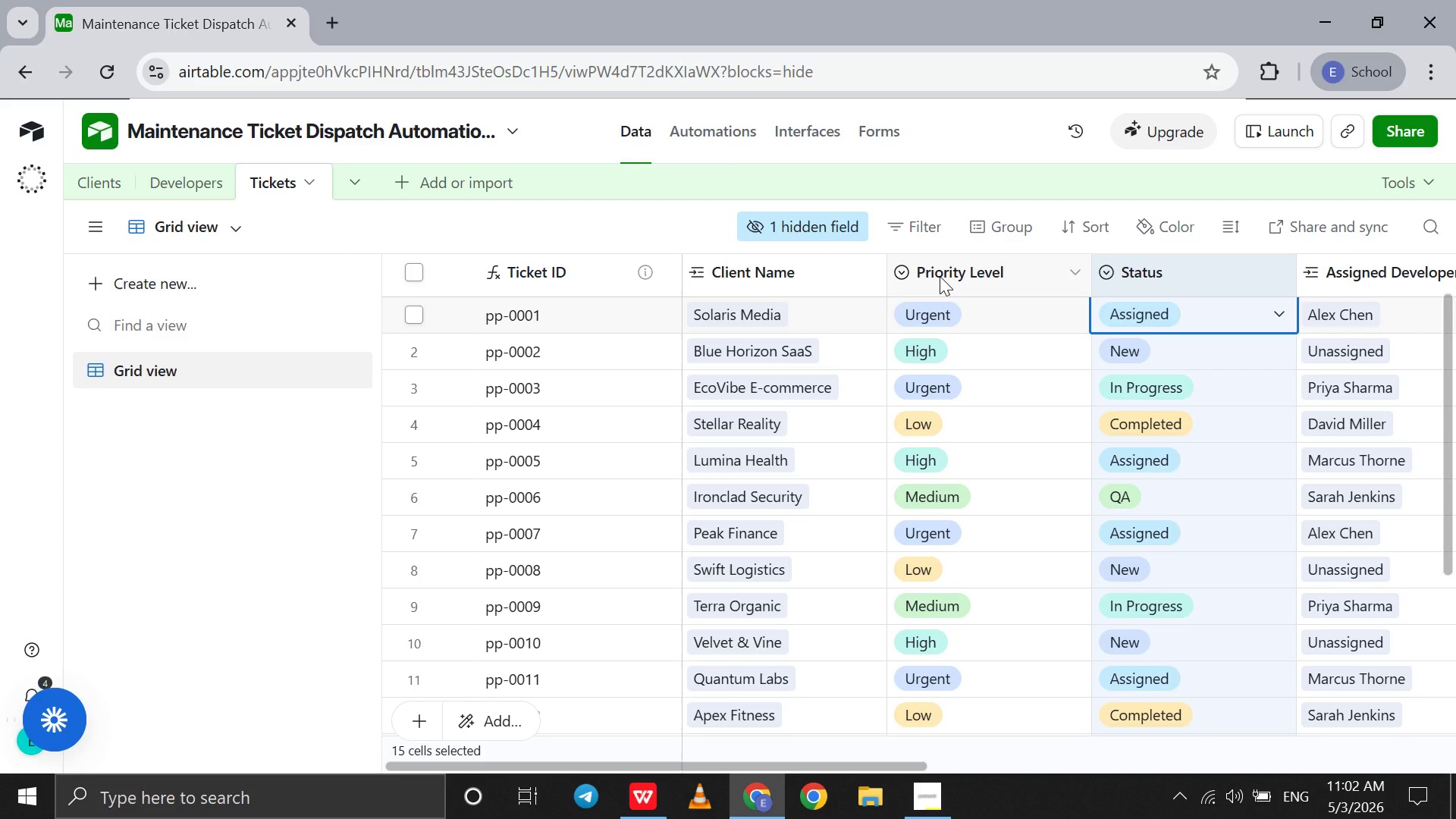 
double_click([940, 276])
 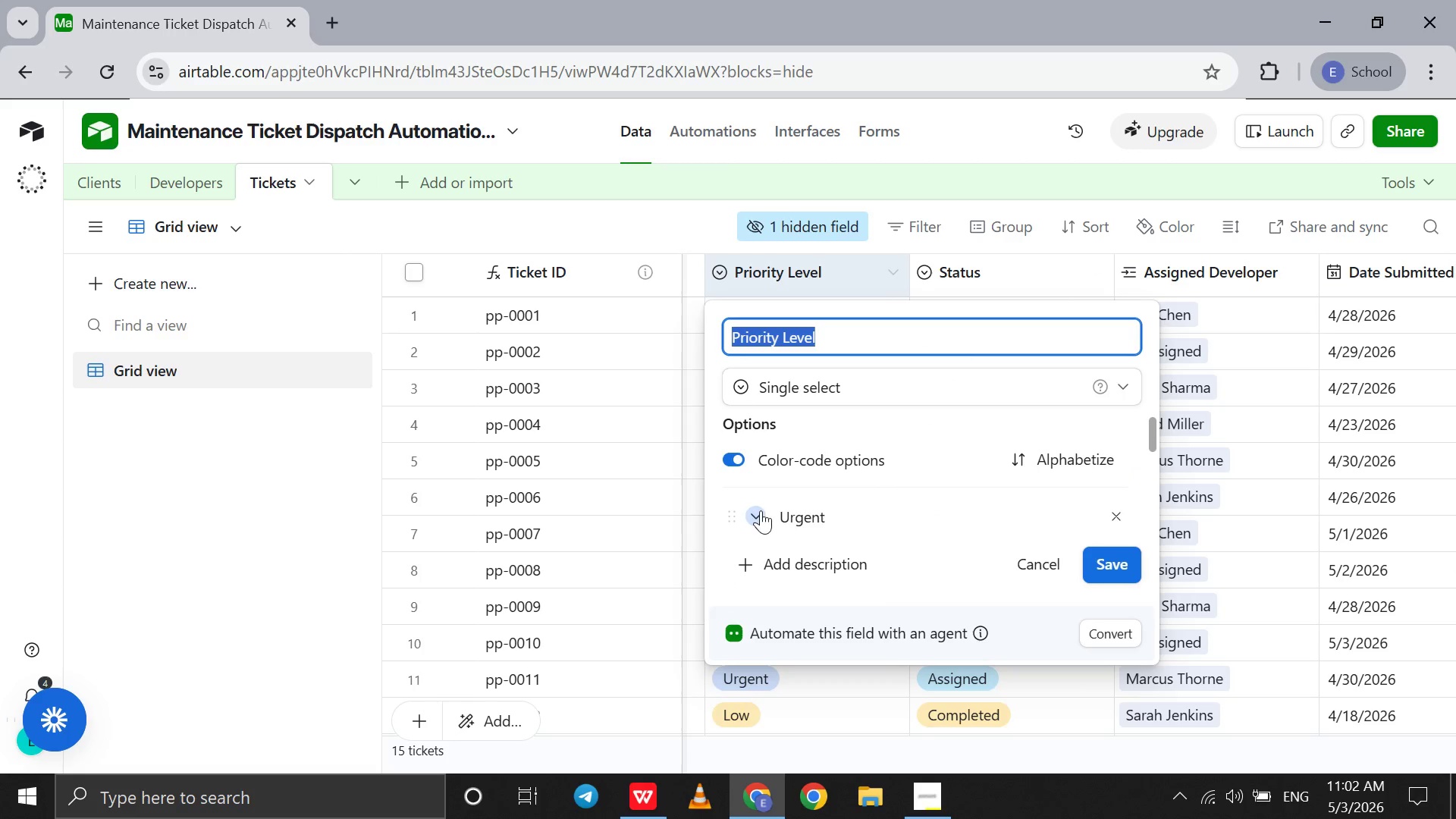 
left_click([752, 510])
 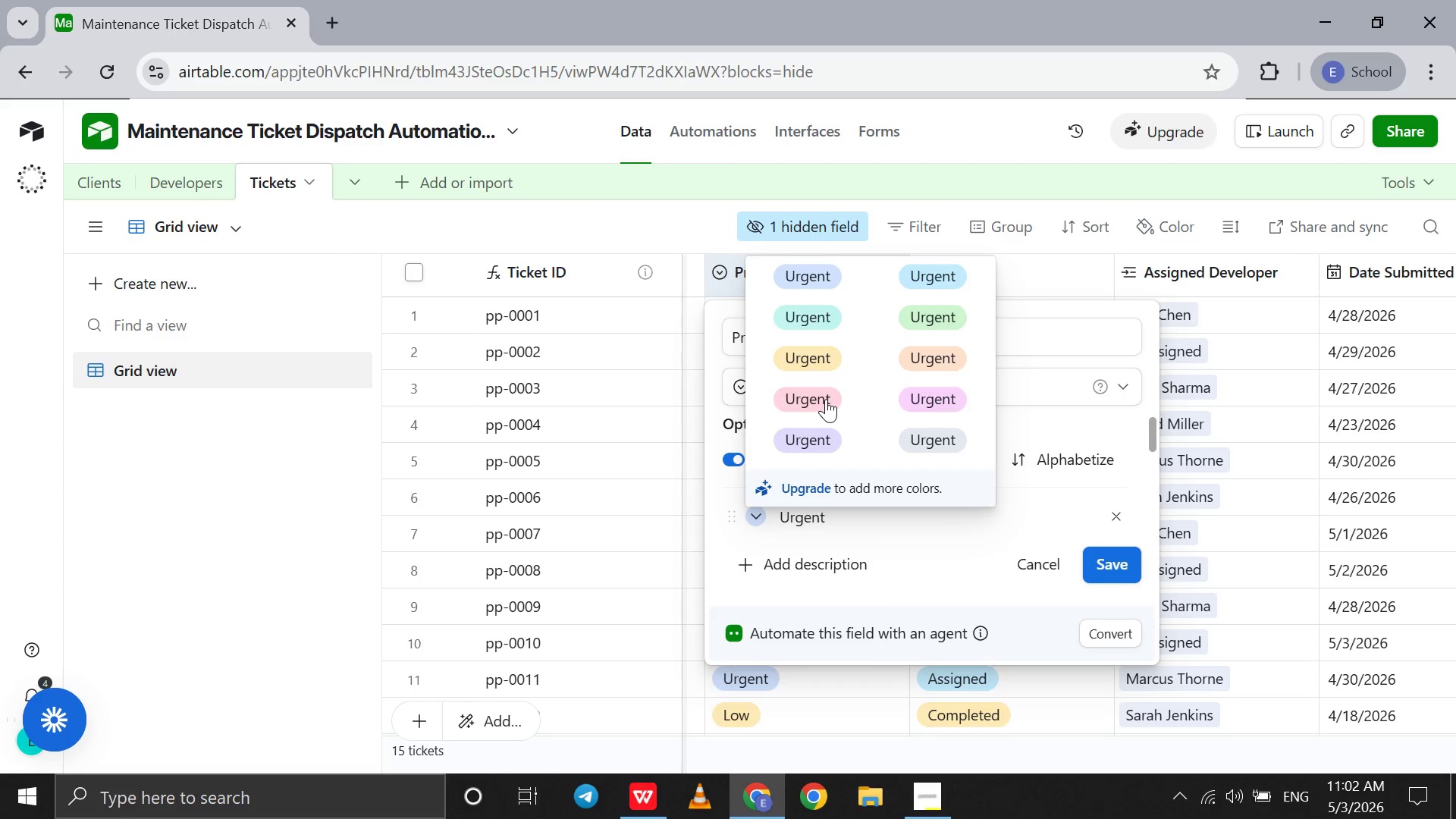 
left_click([824, 399])
 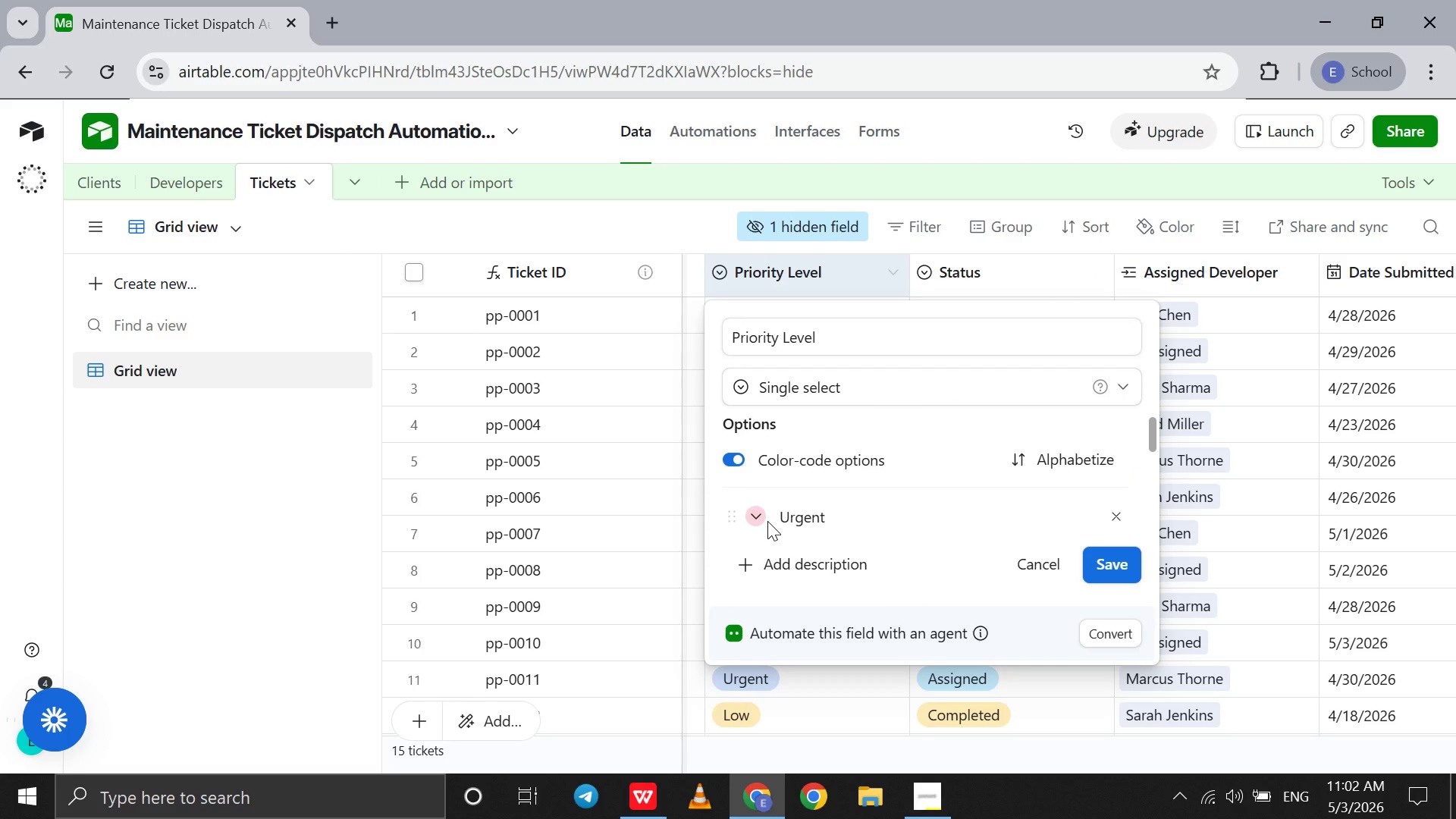 
scroll: coordinate [767, 521], scroll_direction: down, amount: 1.0
 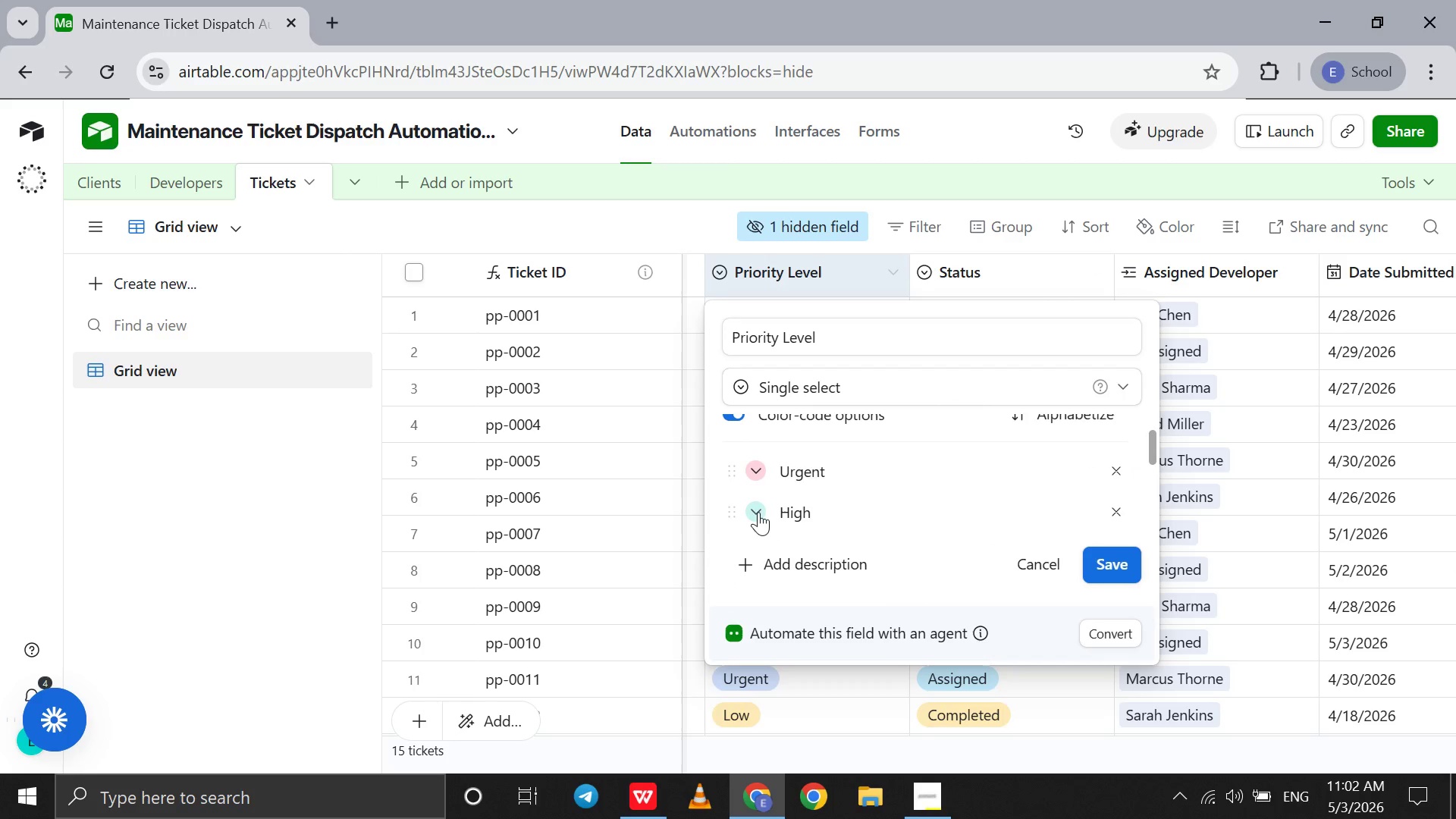 
left_click([758, 512])
 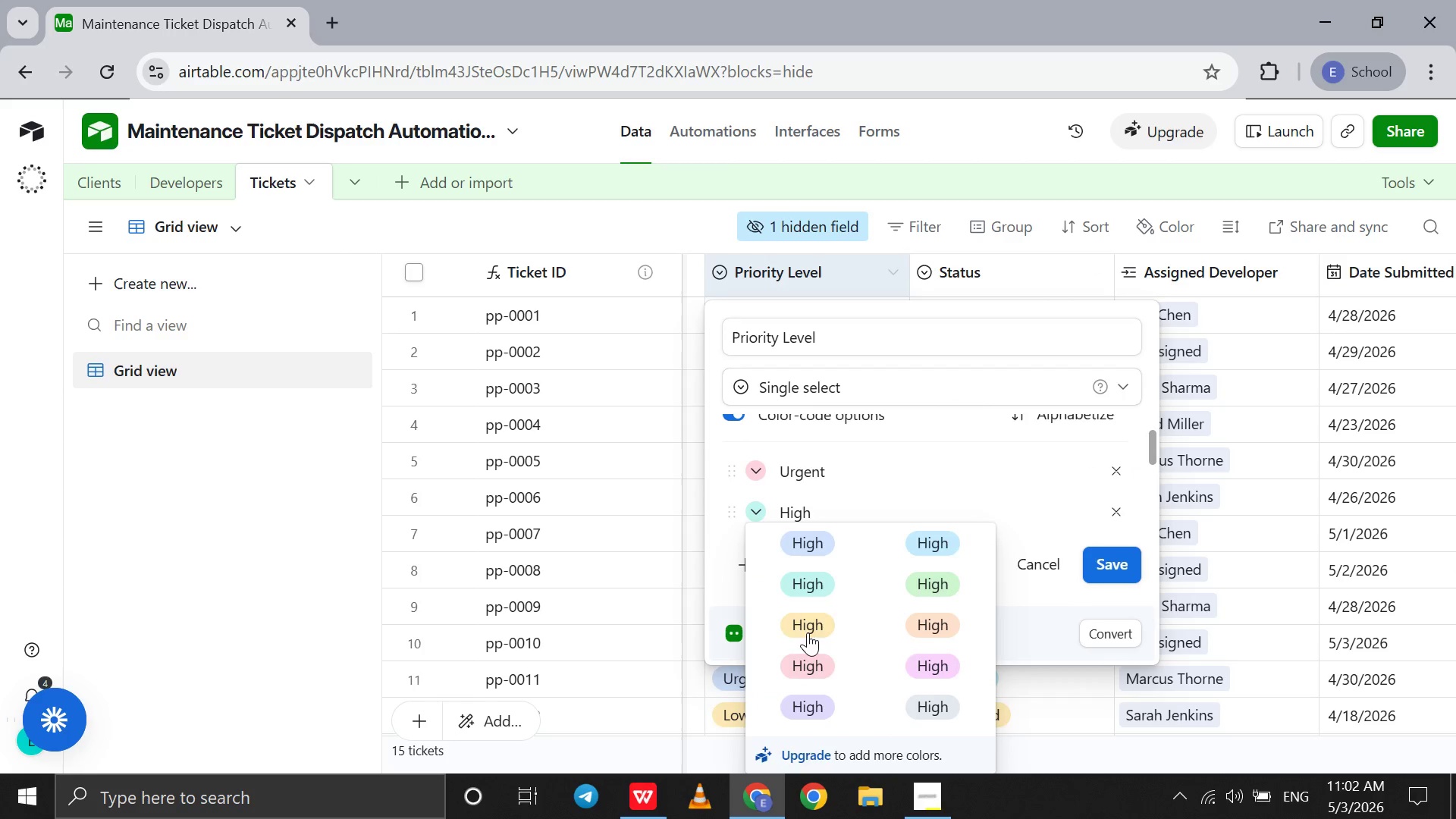 
left_click([807, 629])
 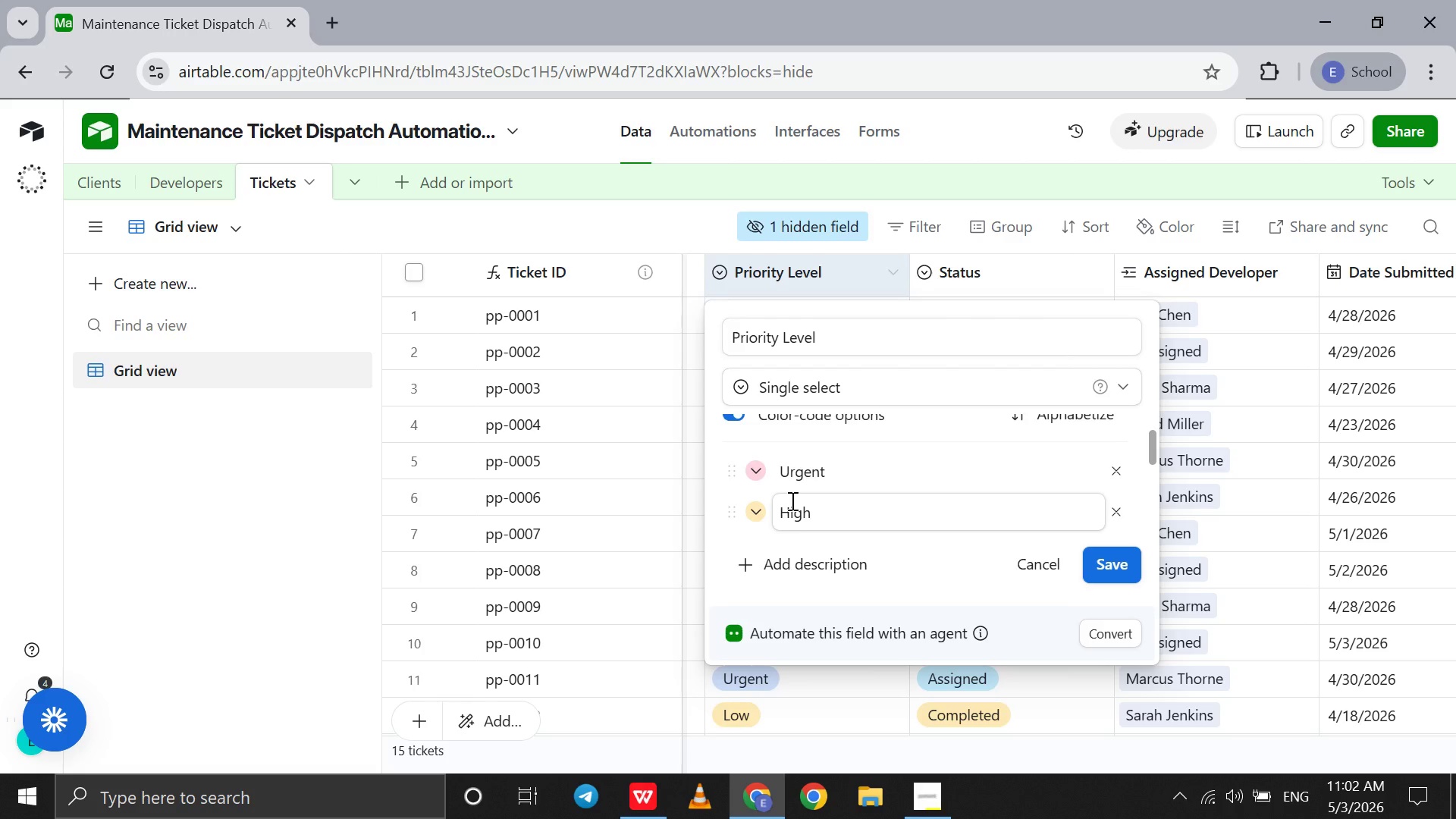 
scroll: coordinate [791, 500], scroll_direction: down, amount: 2.0
 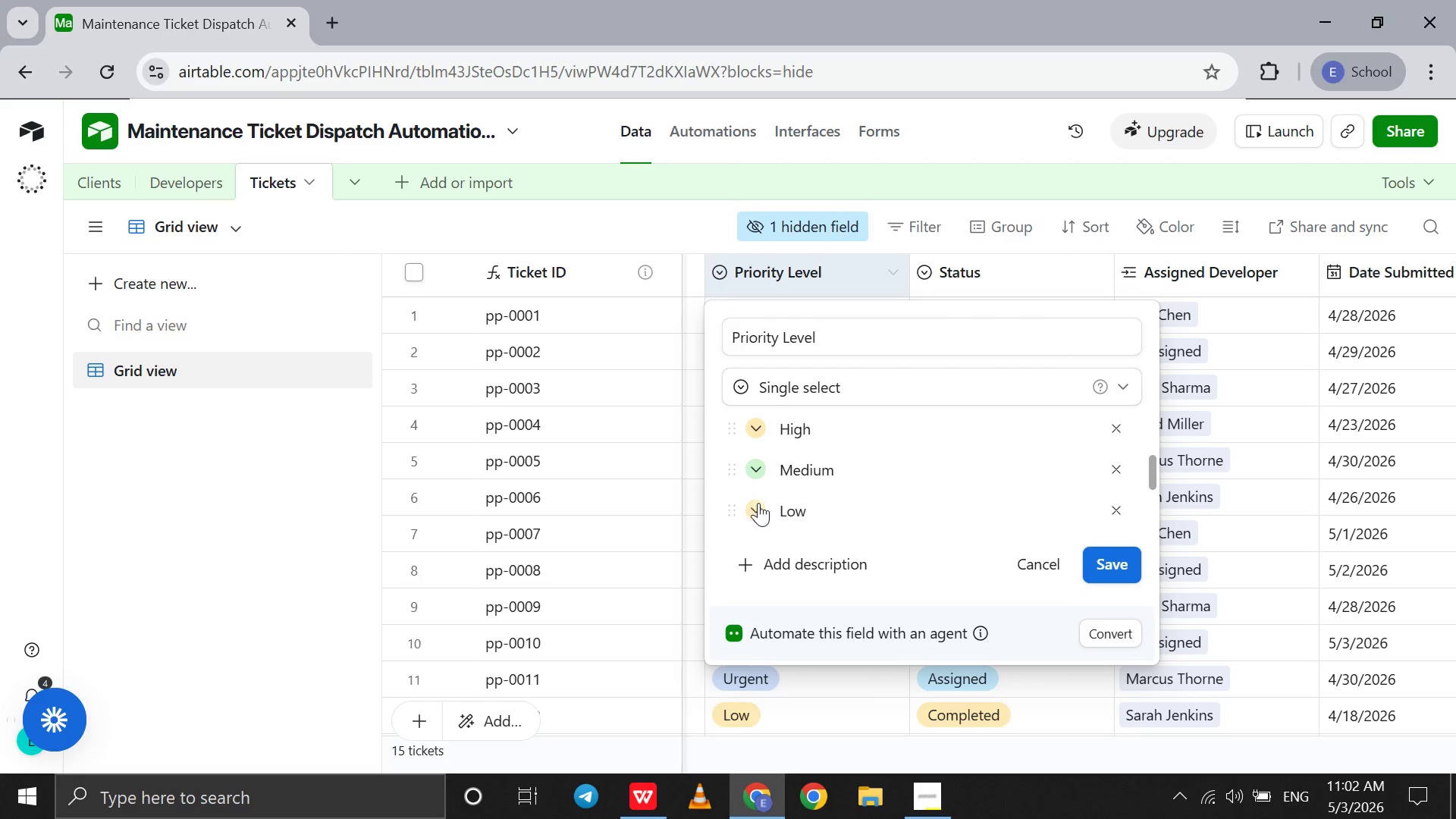 
left_click([758, 505])
 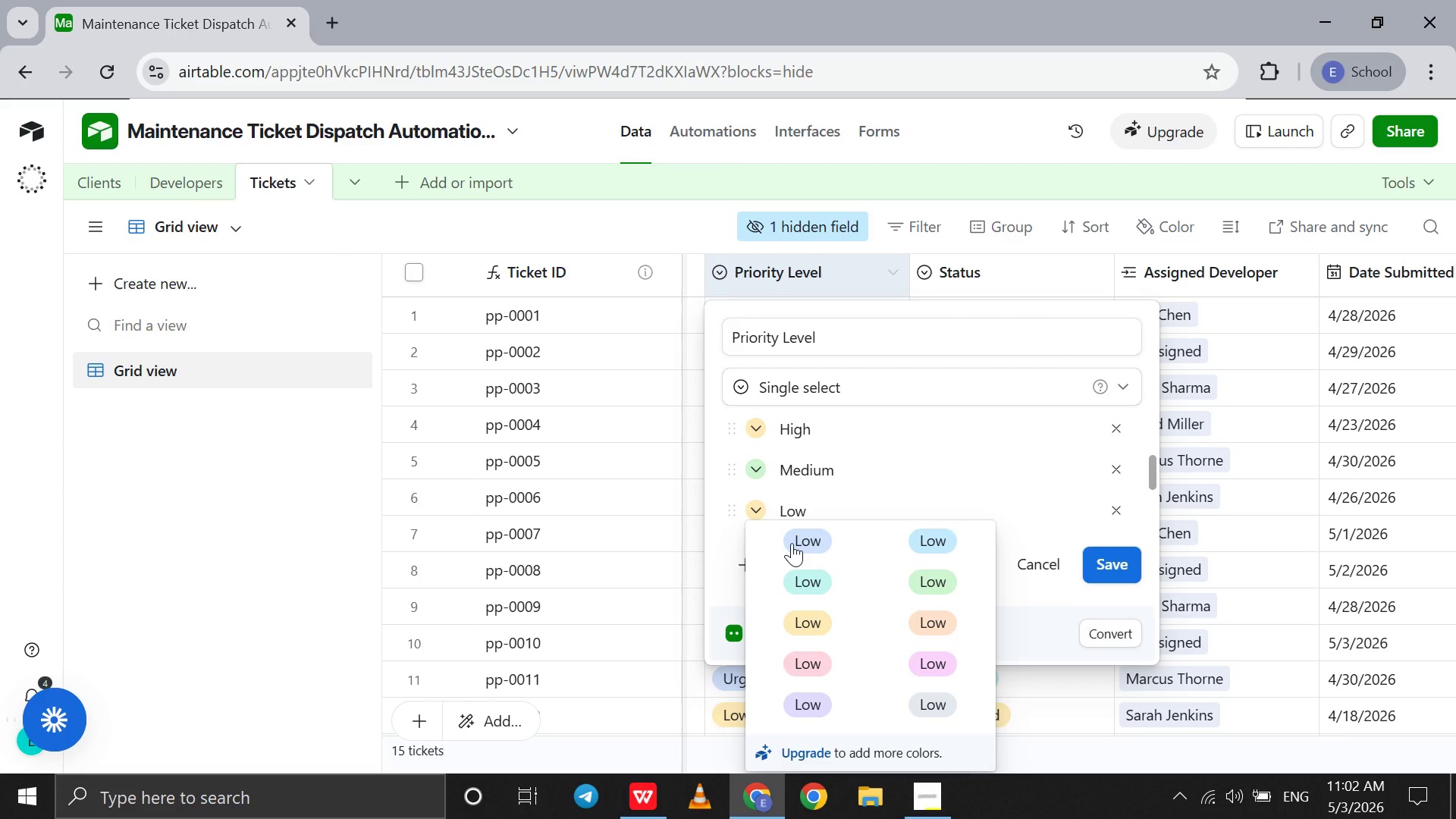 
left_click([792, 543])
 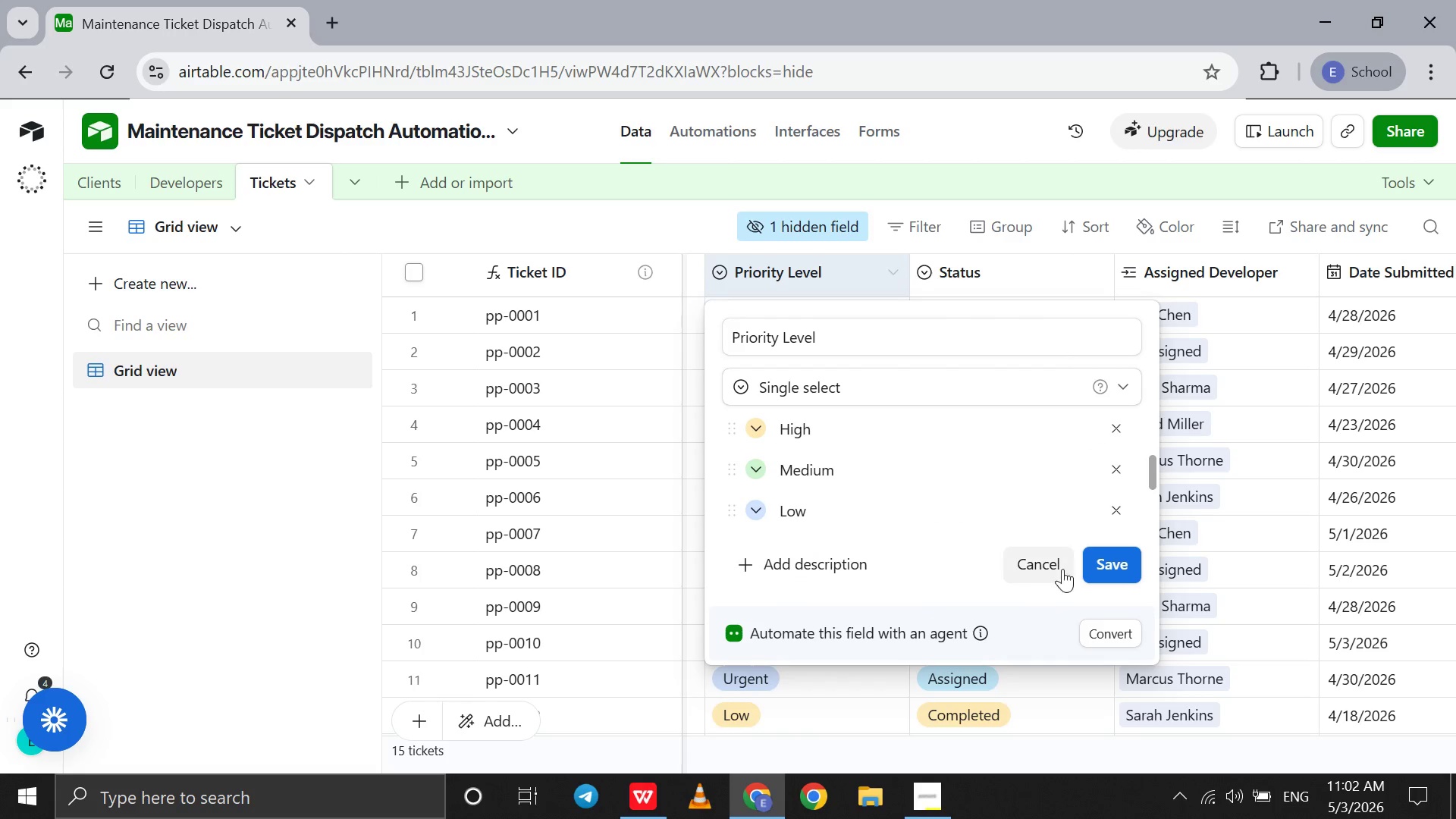 
left_click([1110, 563])
 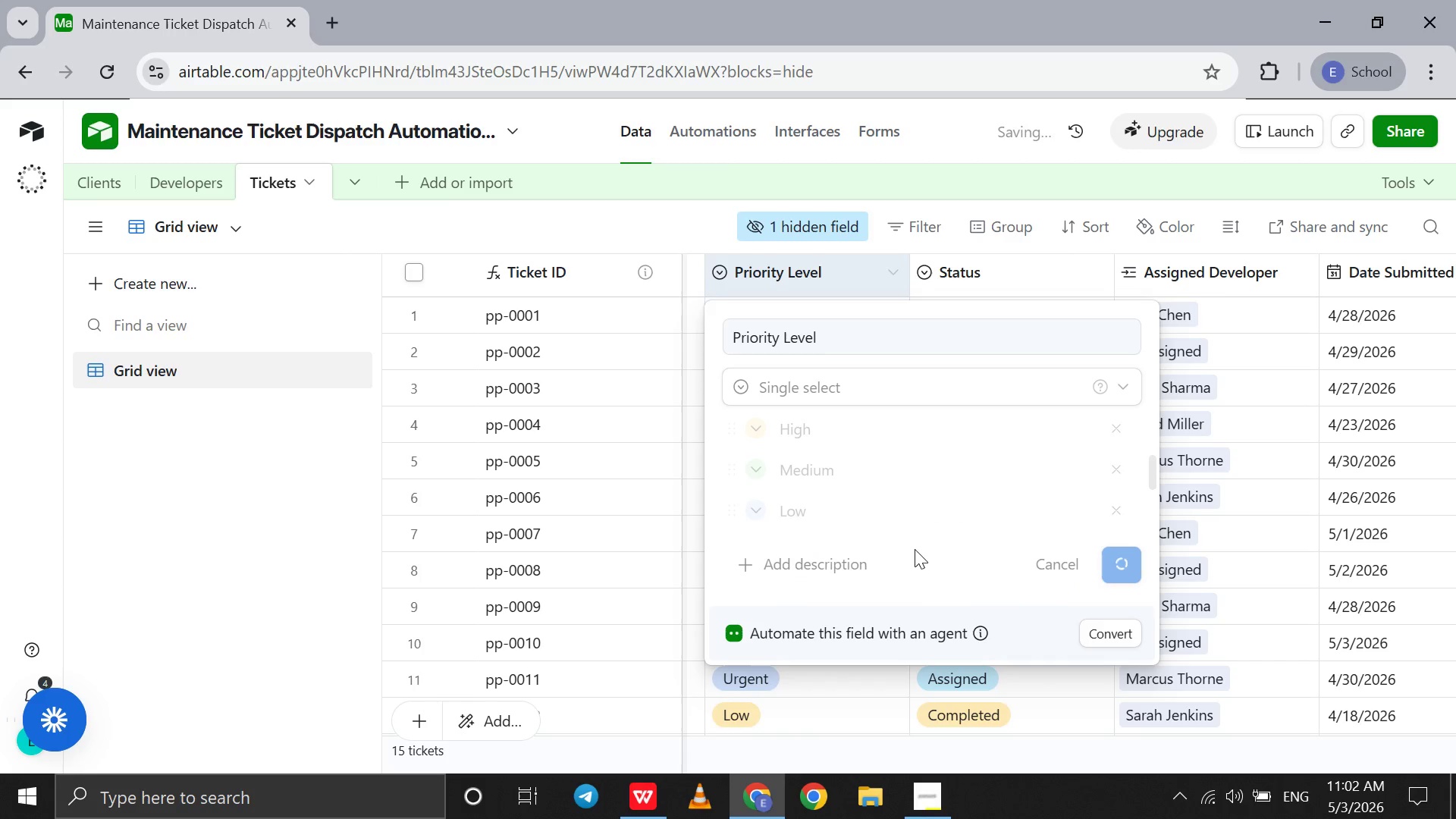 
mouse_move([899, 543])
 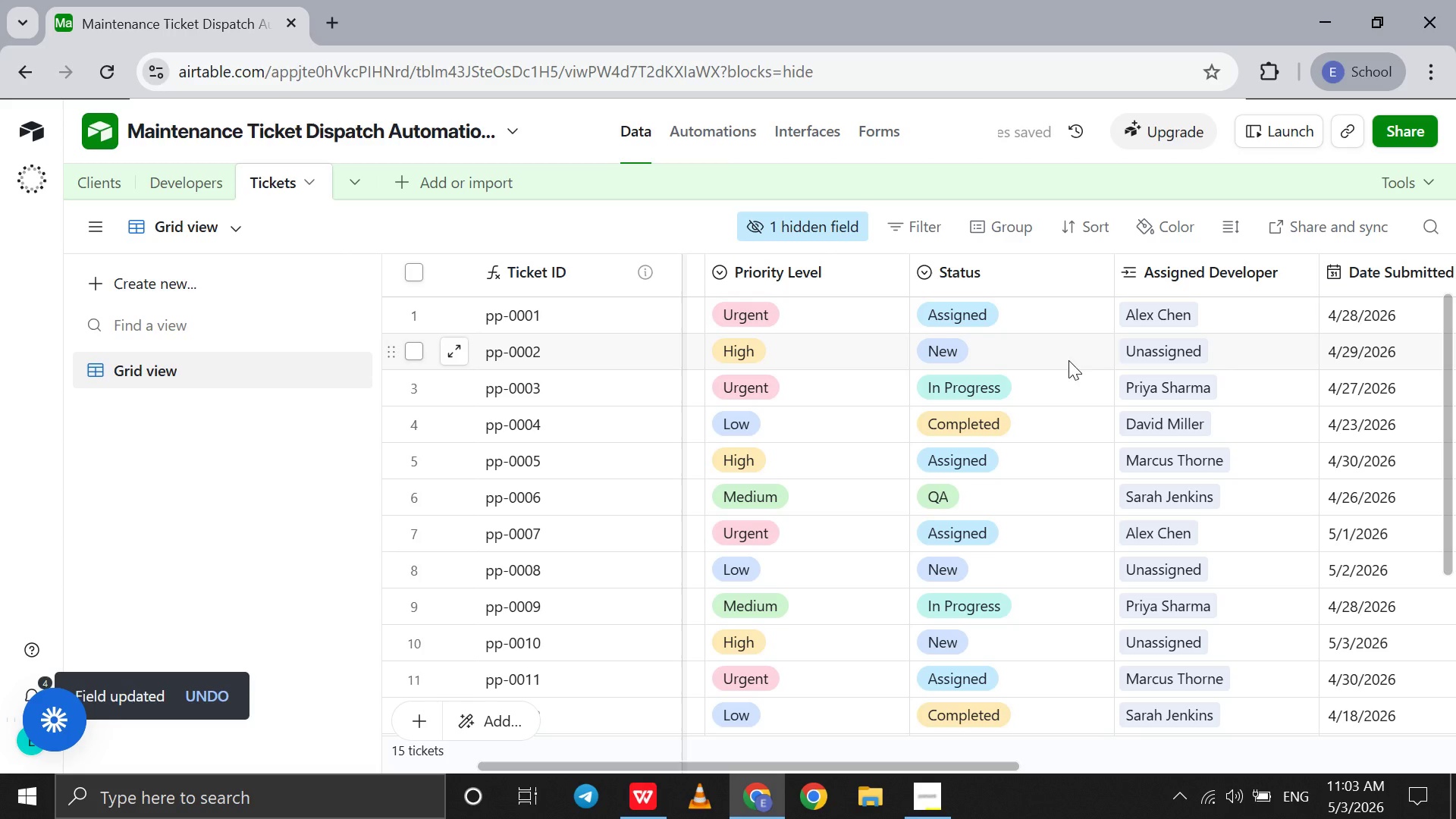 
double_click([939, 272])
 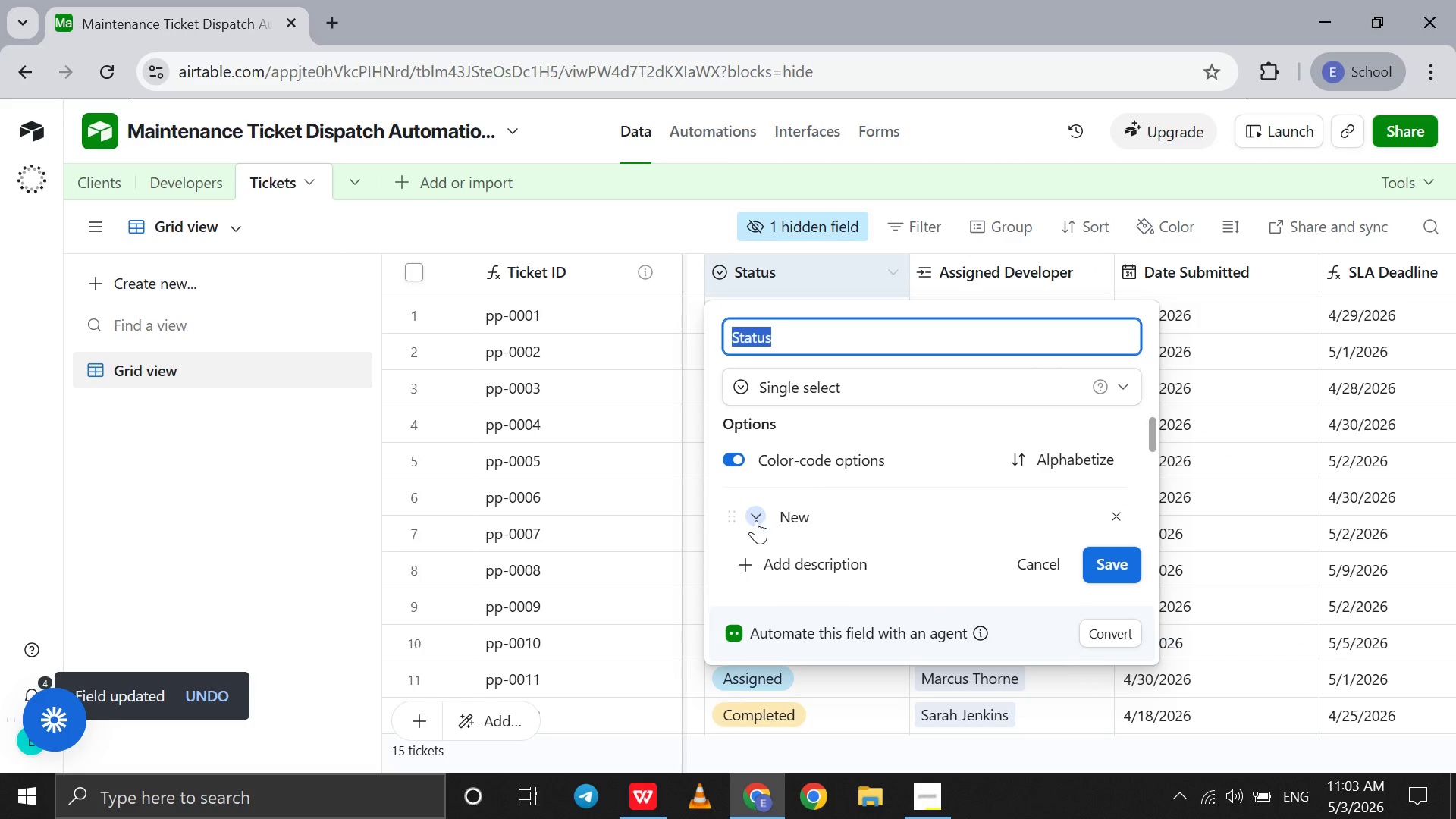 
scroll: coordinate [756, 520], scroll_direction: down, amount: 5.0
 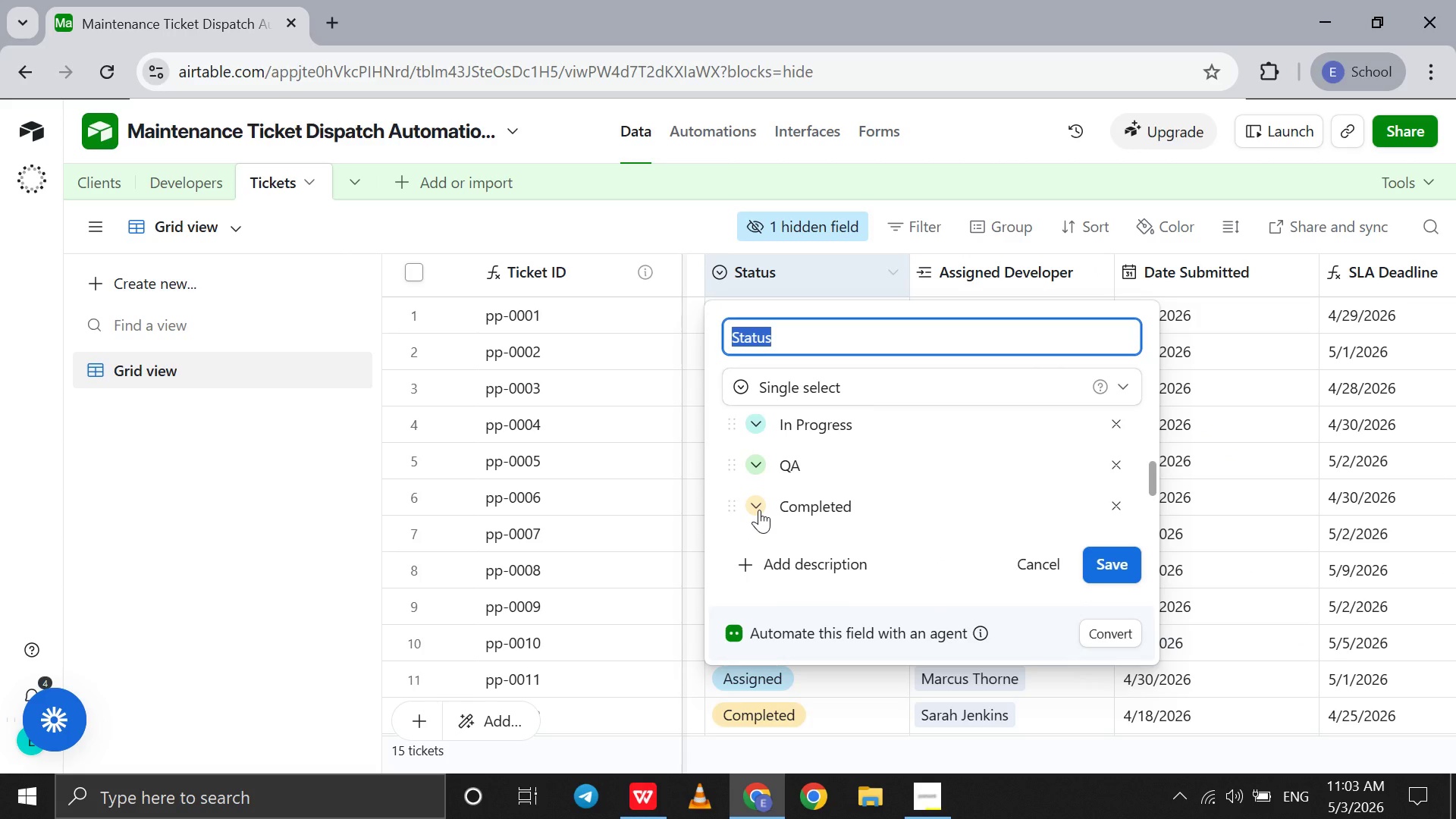 
left_click([759, 510])
 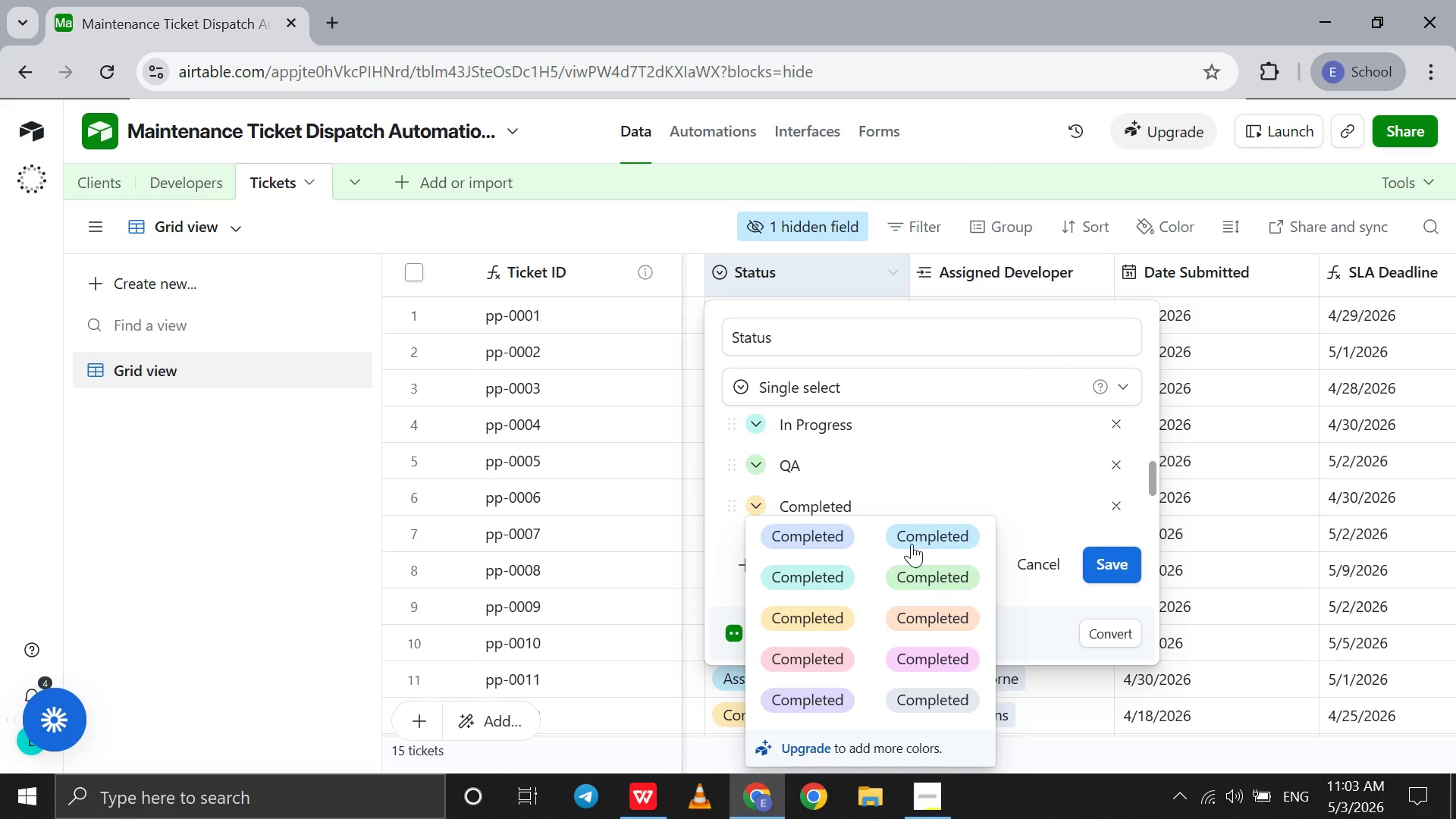 
left_click([914, 536])
 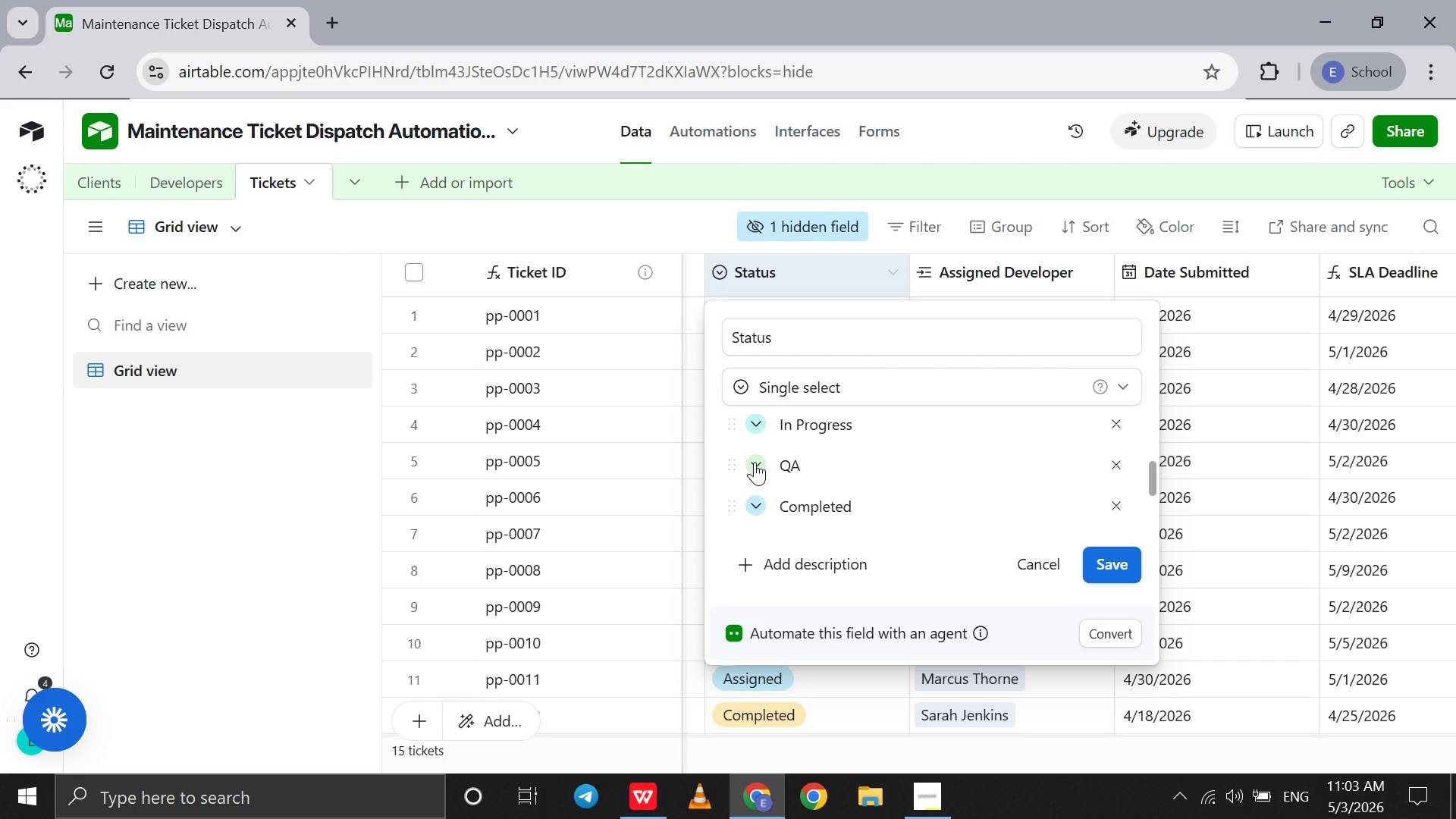 
left_click([755, 462])
 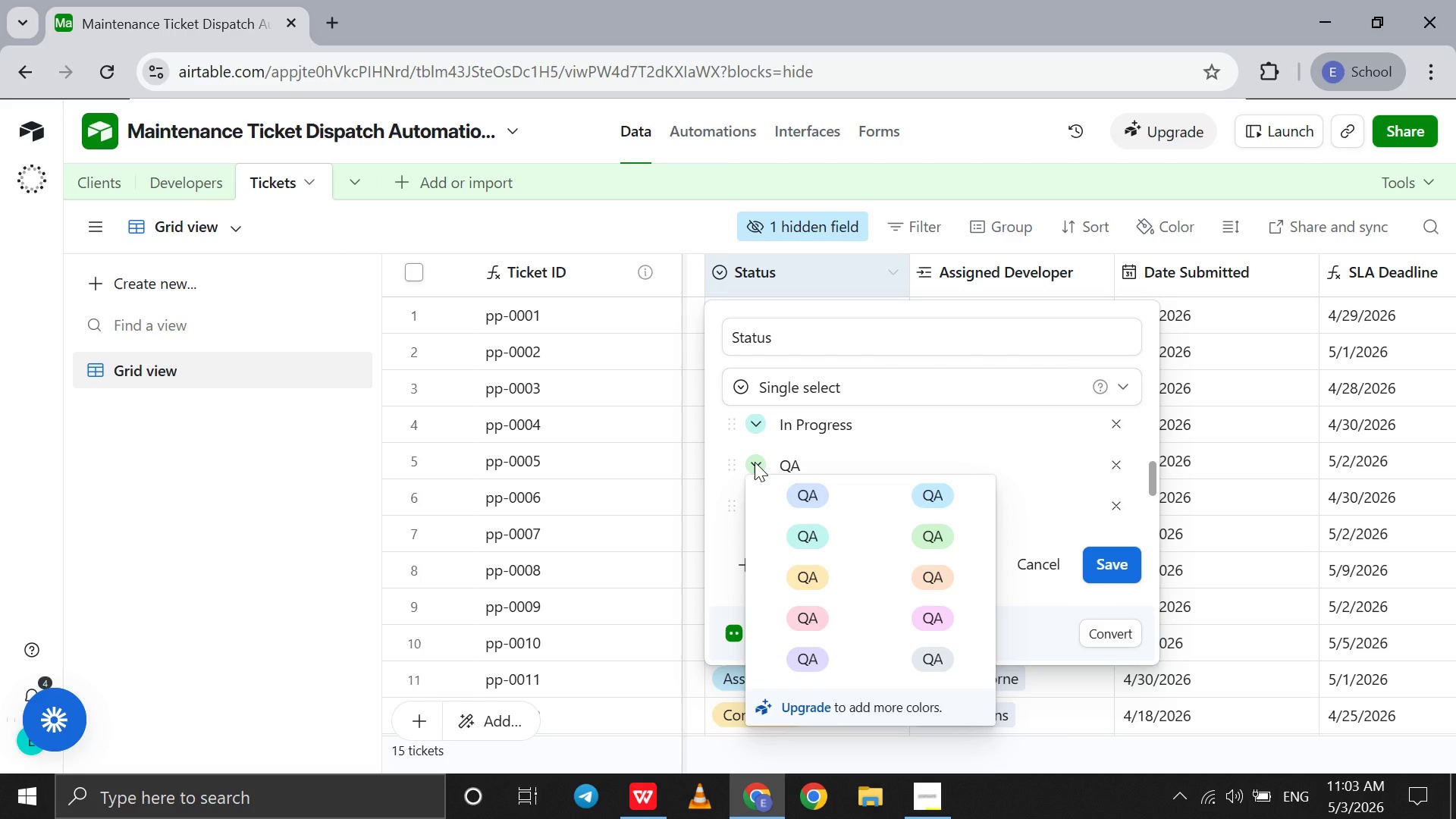 
left_click([755, 462])